 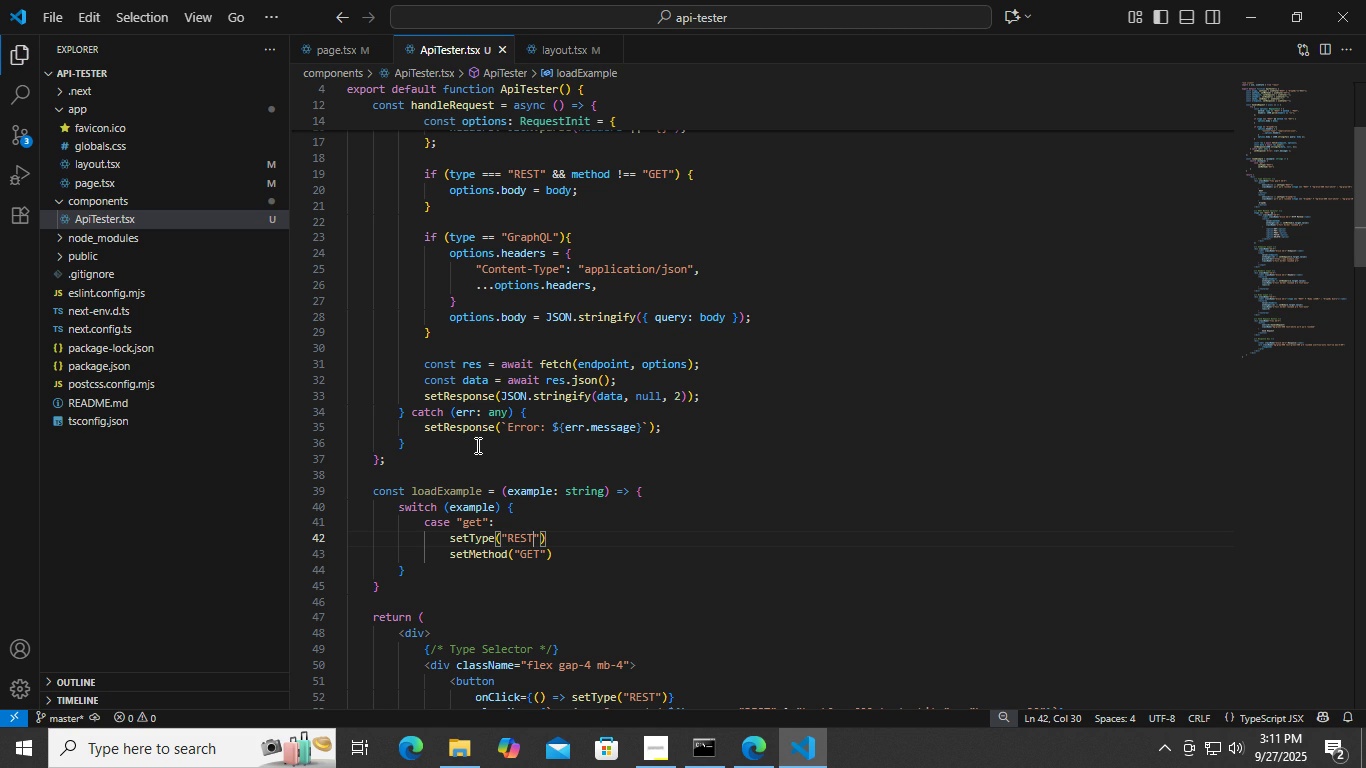 
left_click([581, 559])
 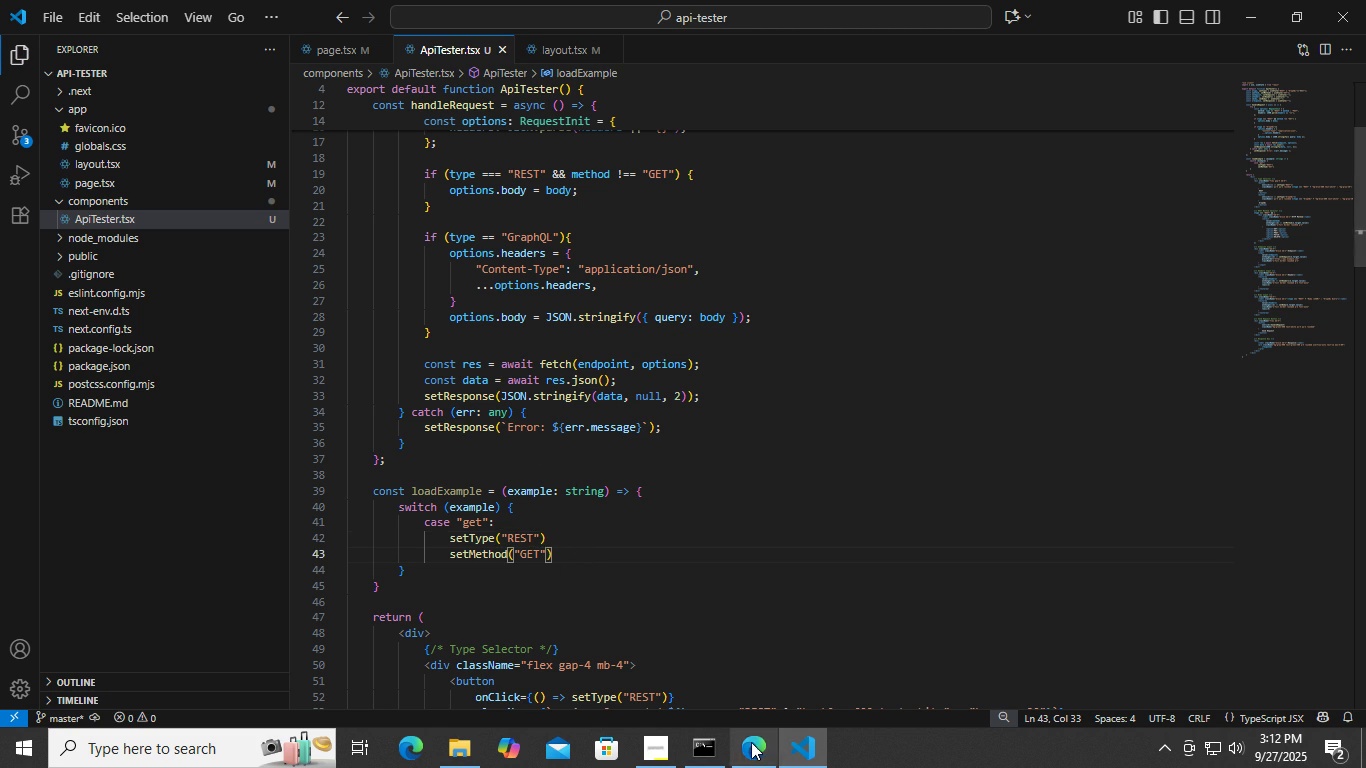 
left_click([751, 742])
 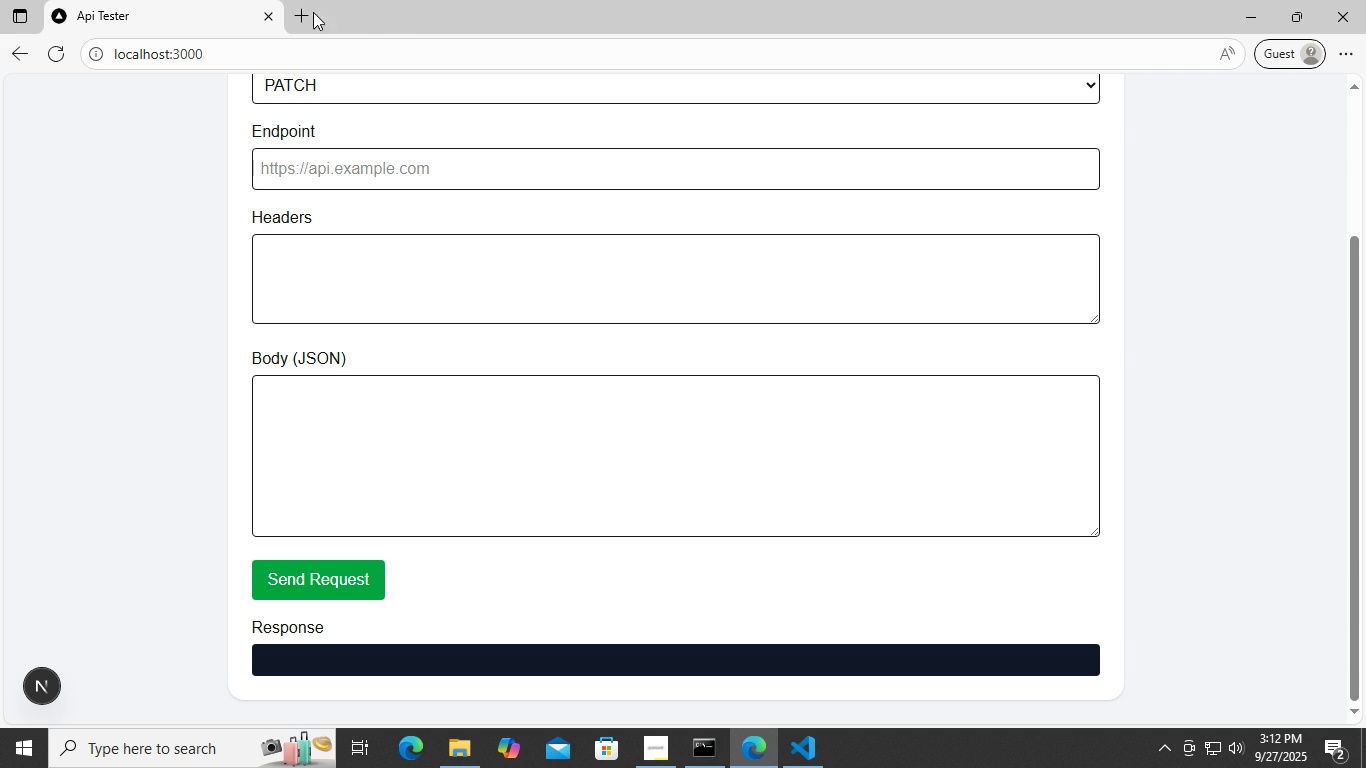 
left_click([313, 10])
 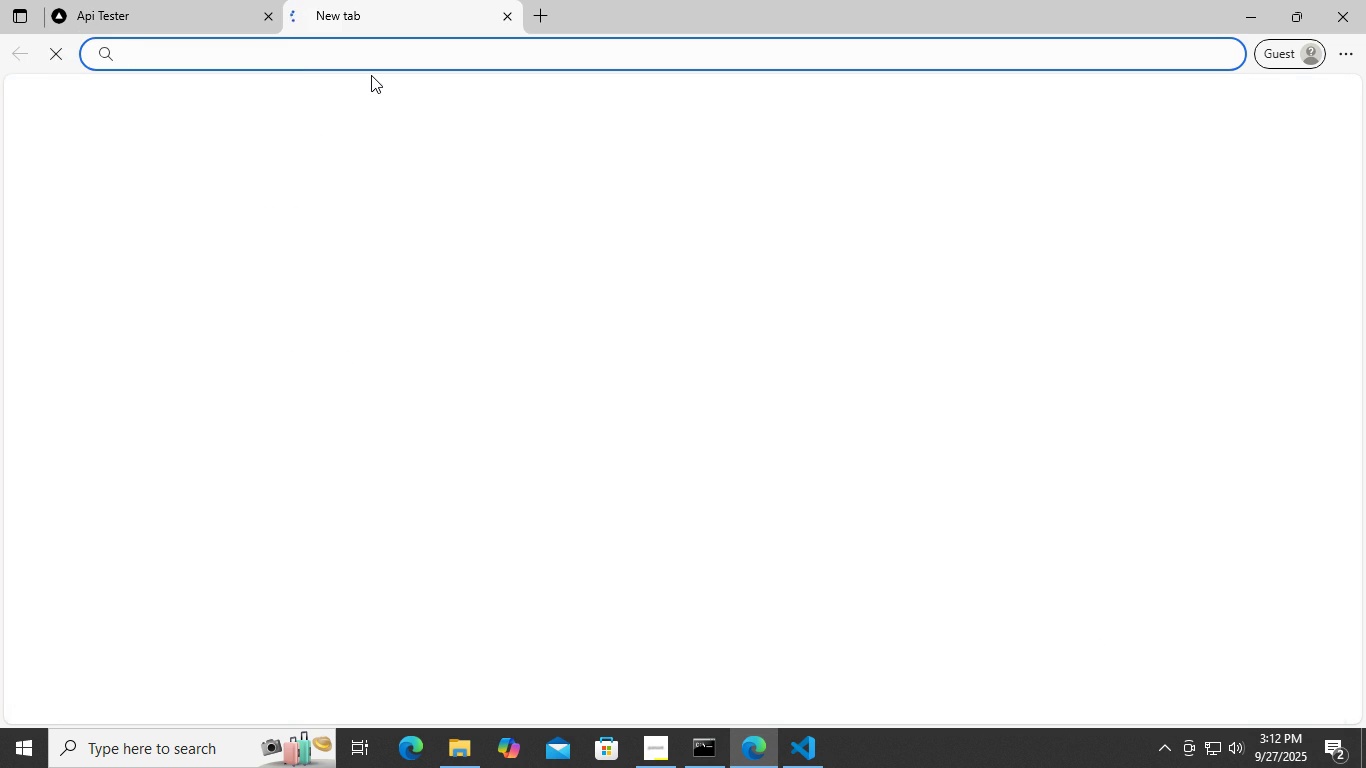 
type(json placeholder)
 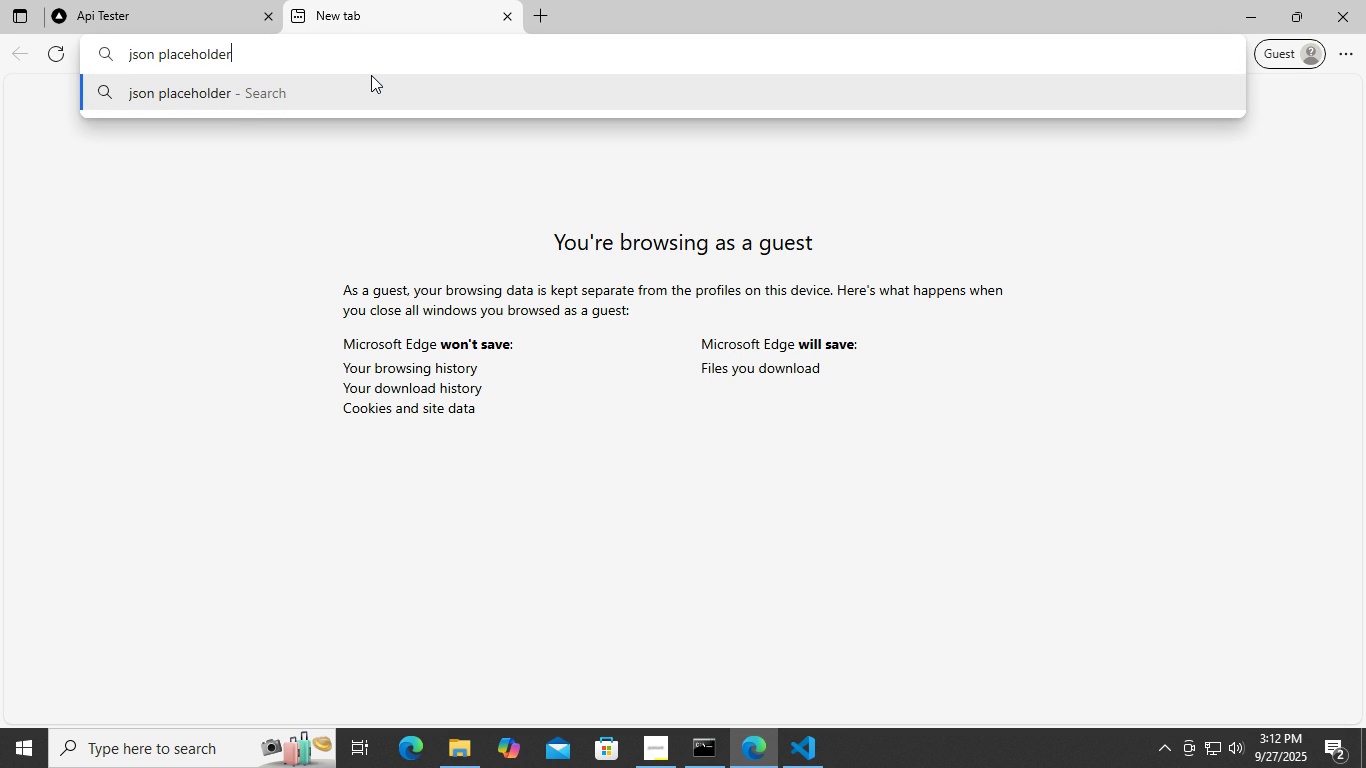 
key(Enter)
 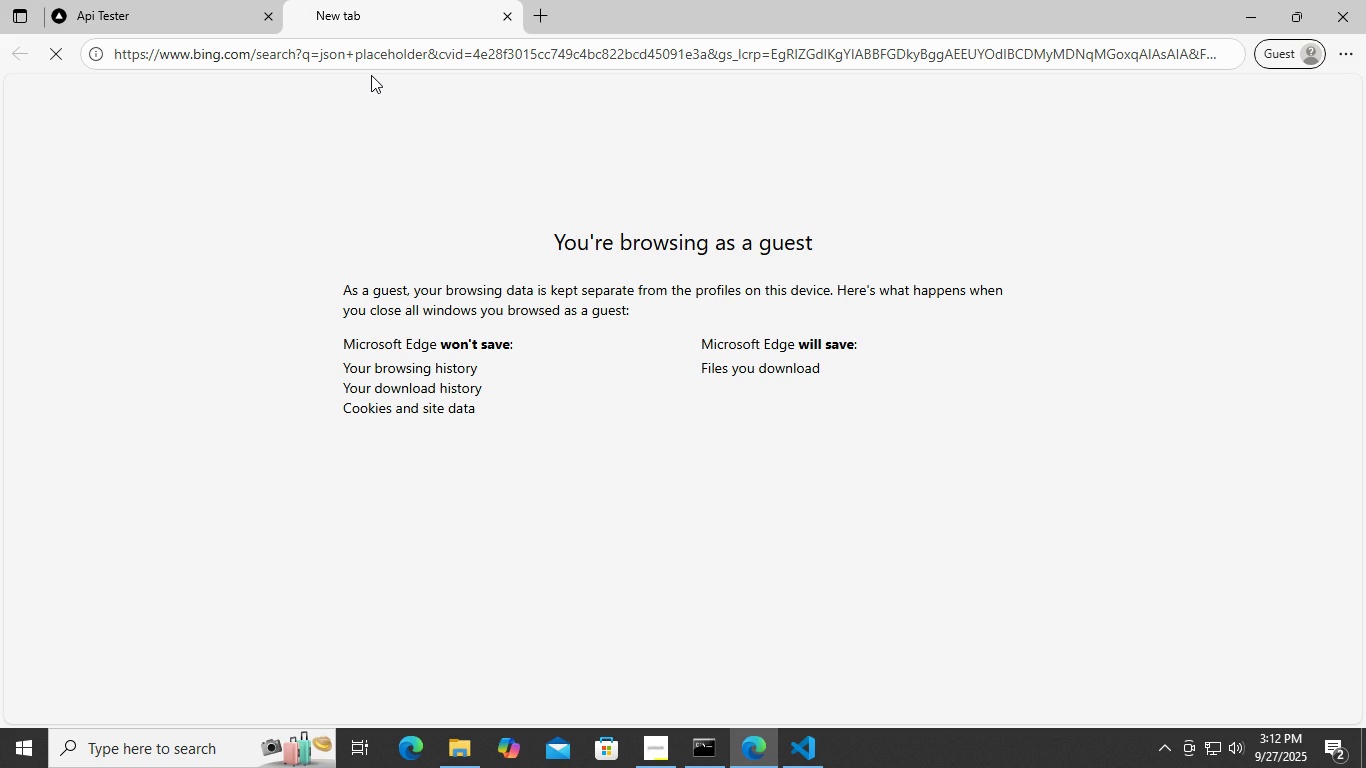 
wait(18.56)
 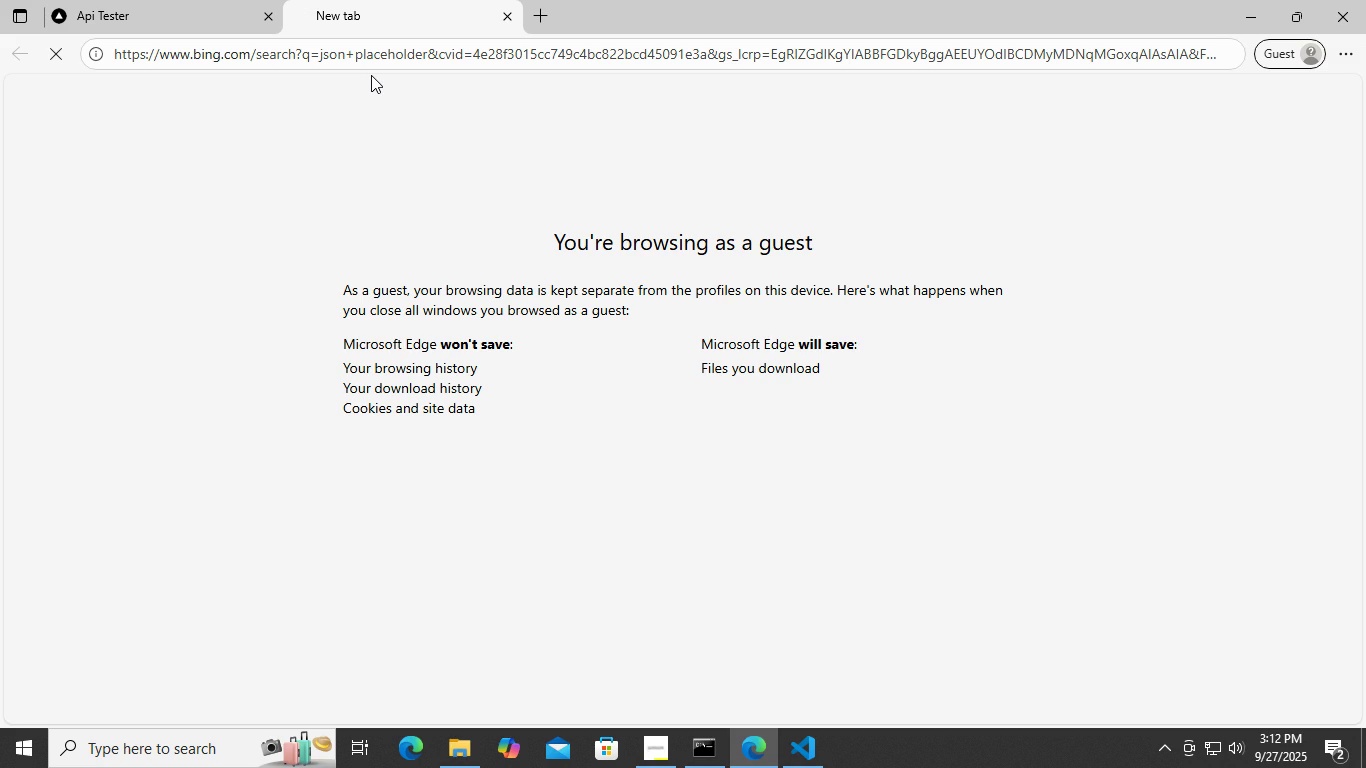 
scroll: coordinate [857, 356], scroll_direction: down, amount: 5.0
 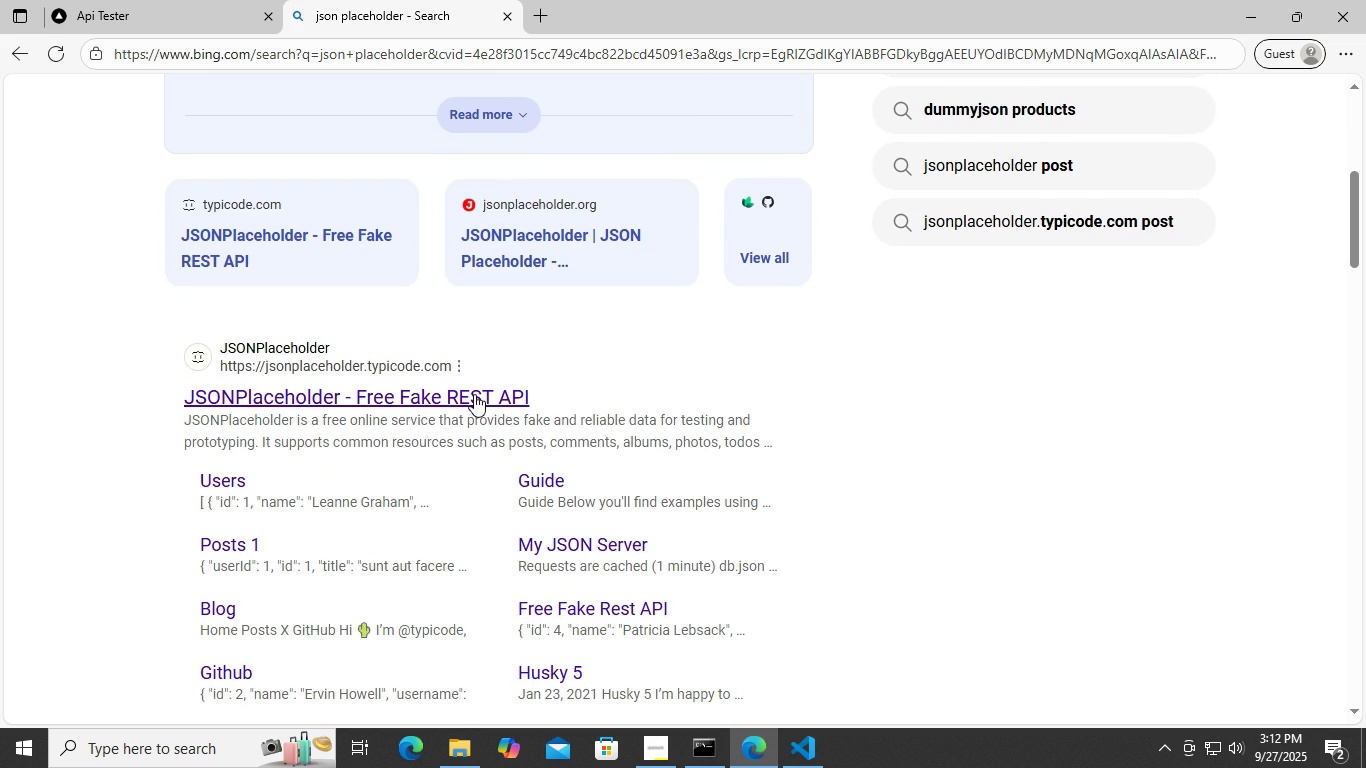 
left_click([474, 394])
 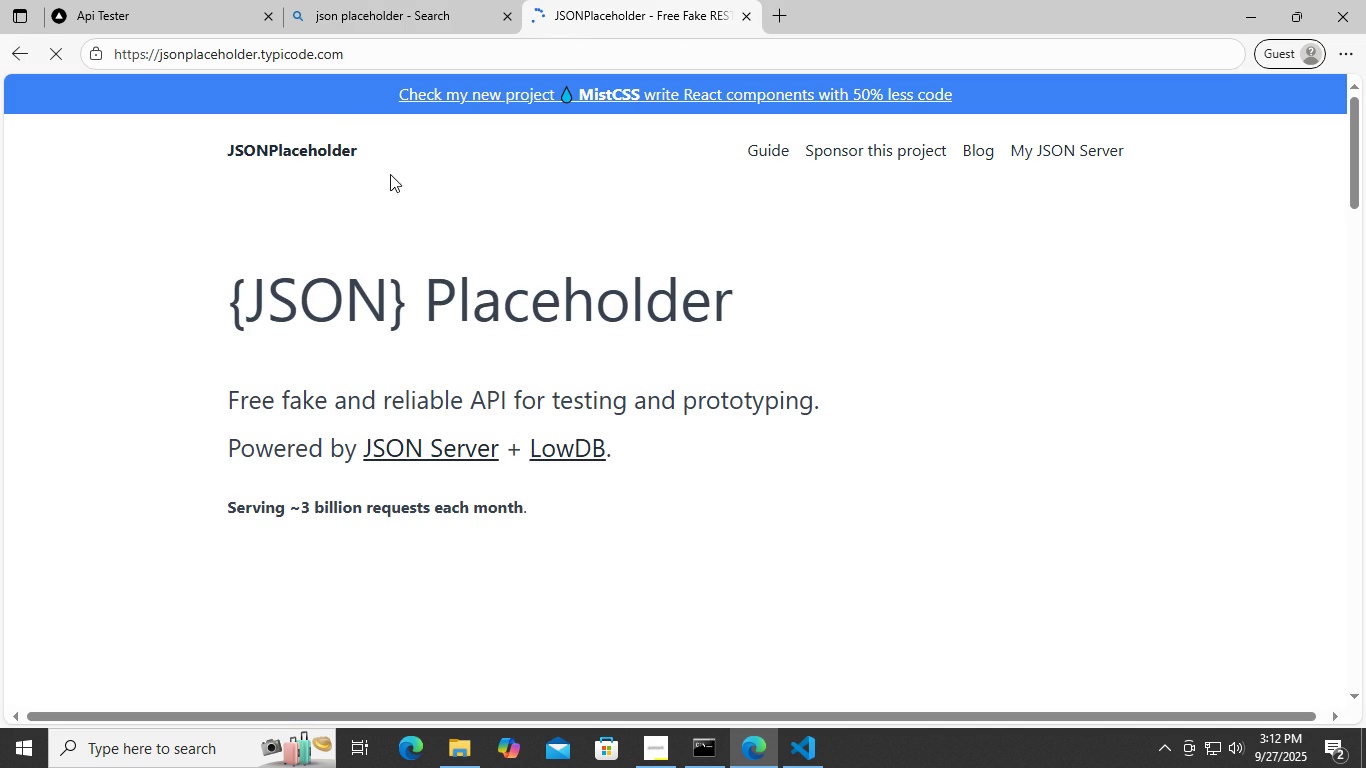 
wait(5.17)
 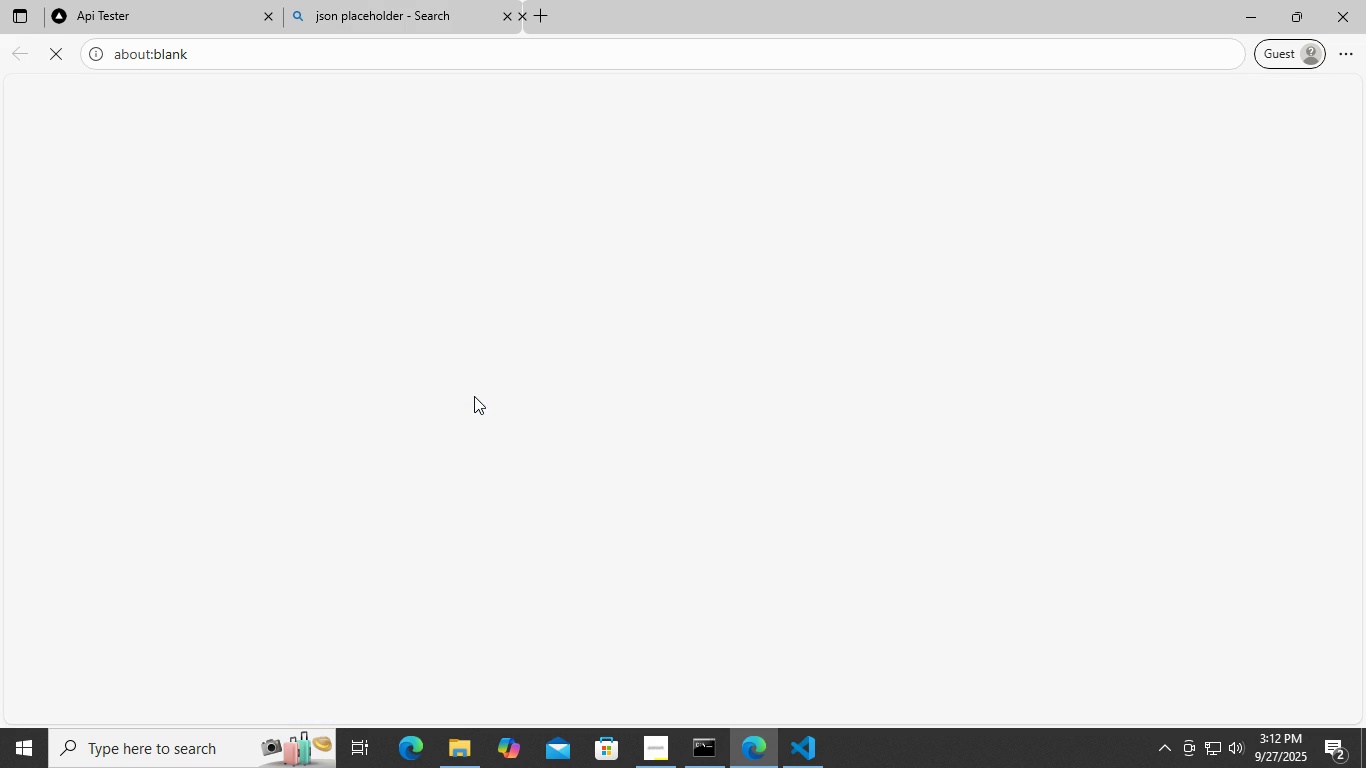 
double_click([292, 58])